 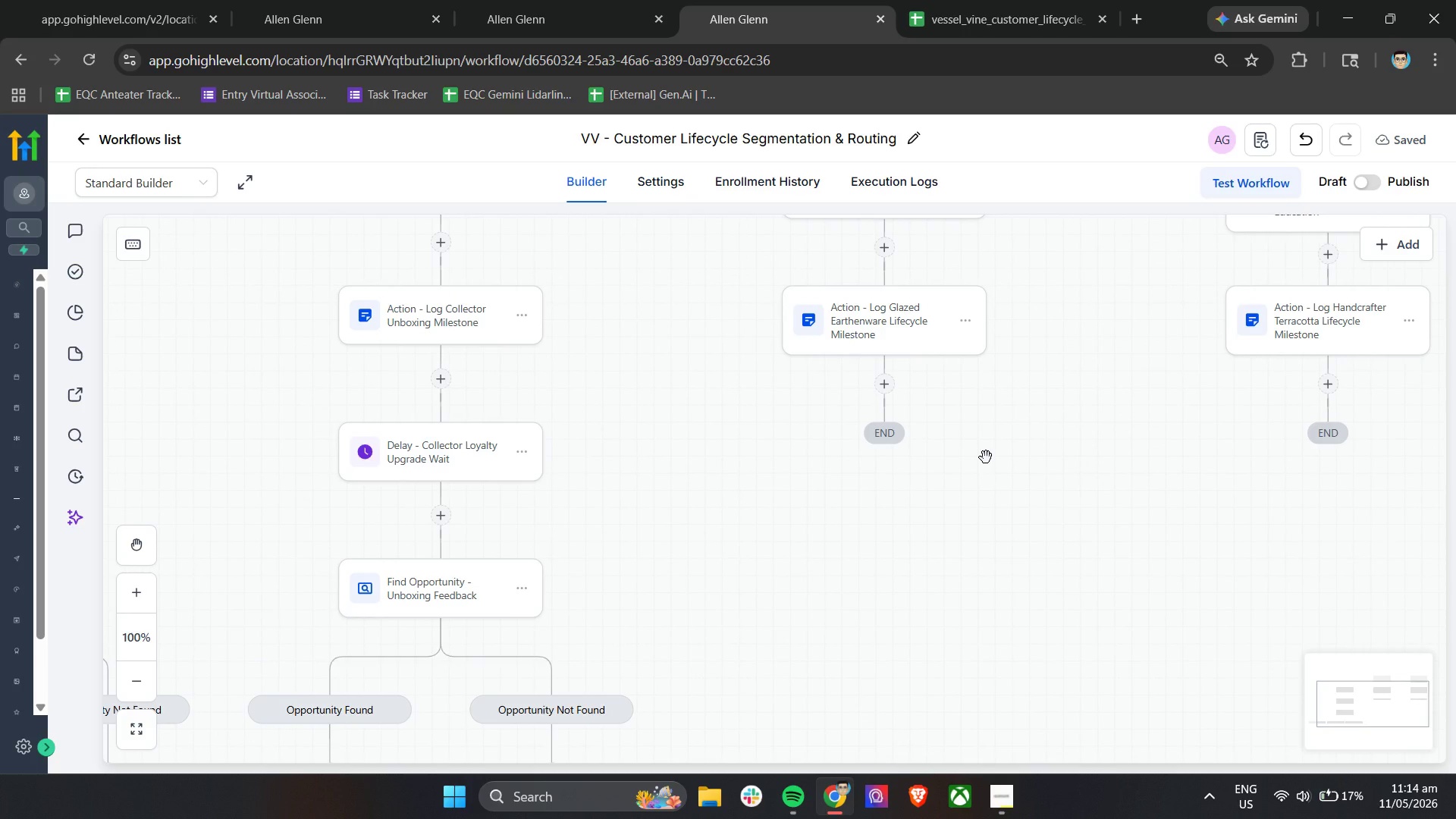 
left_click([124, 140])
 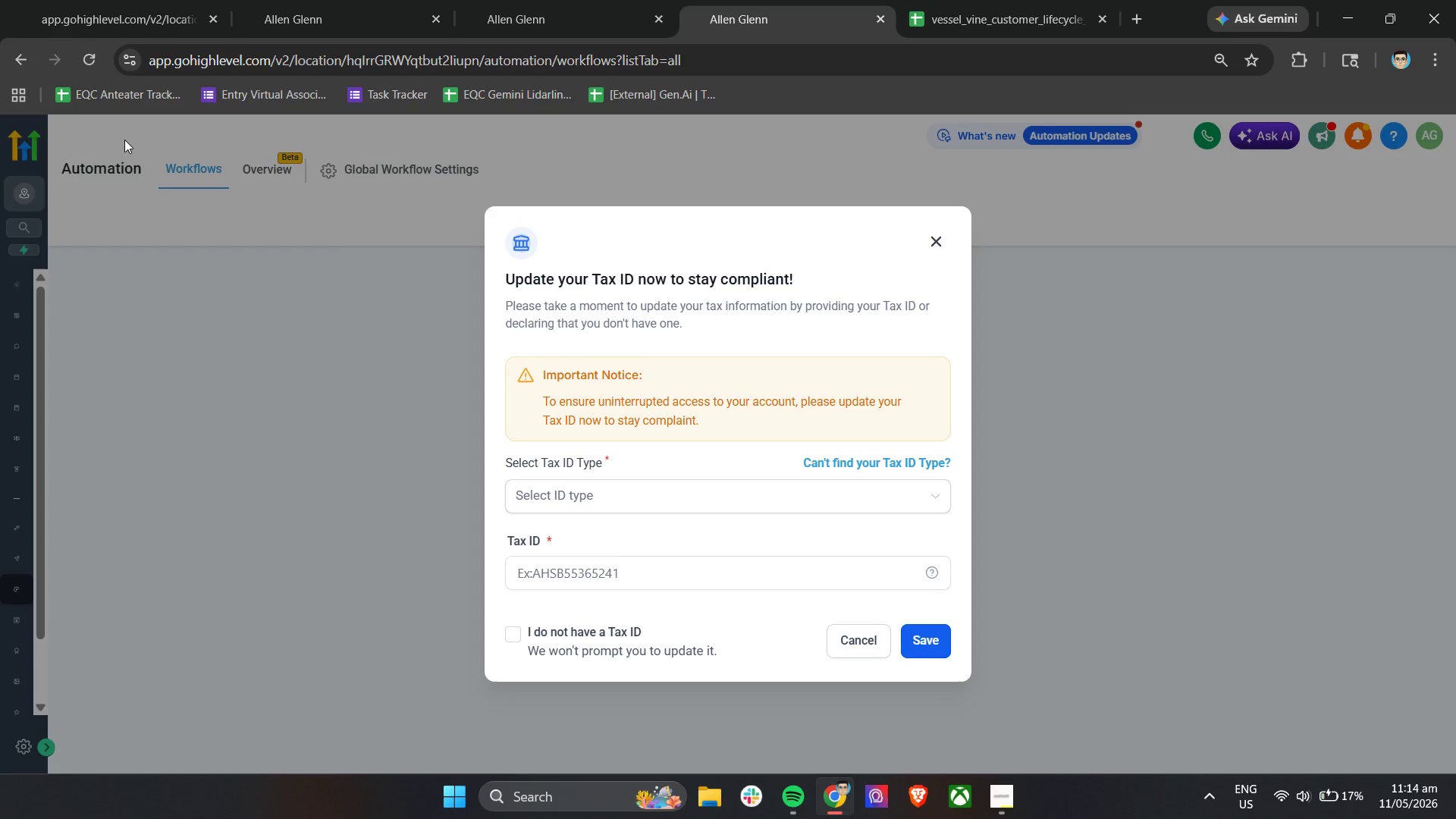 
left_click([929, 246])
 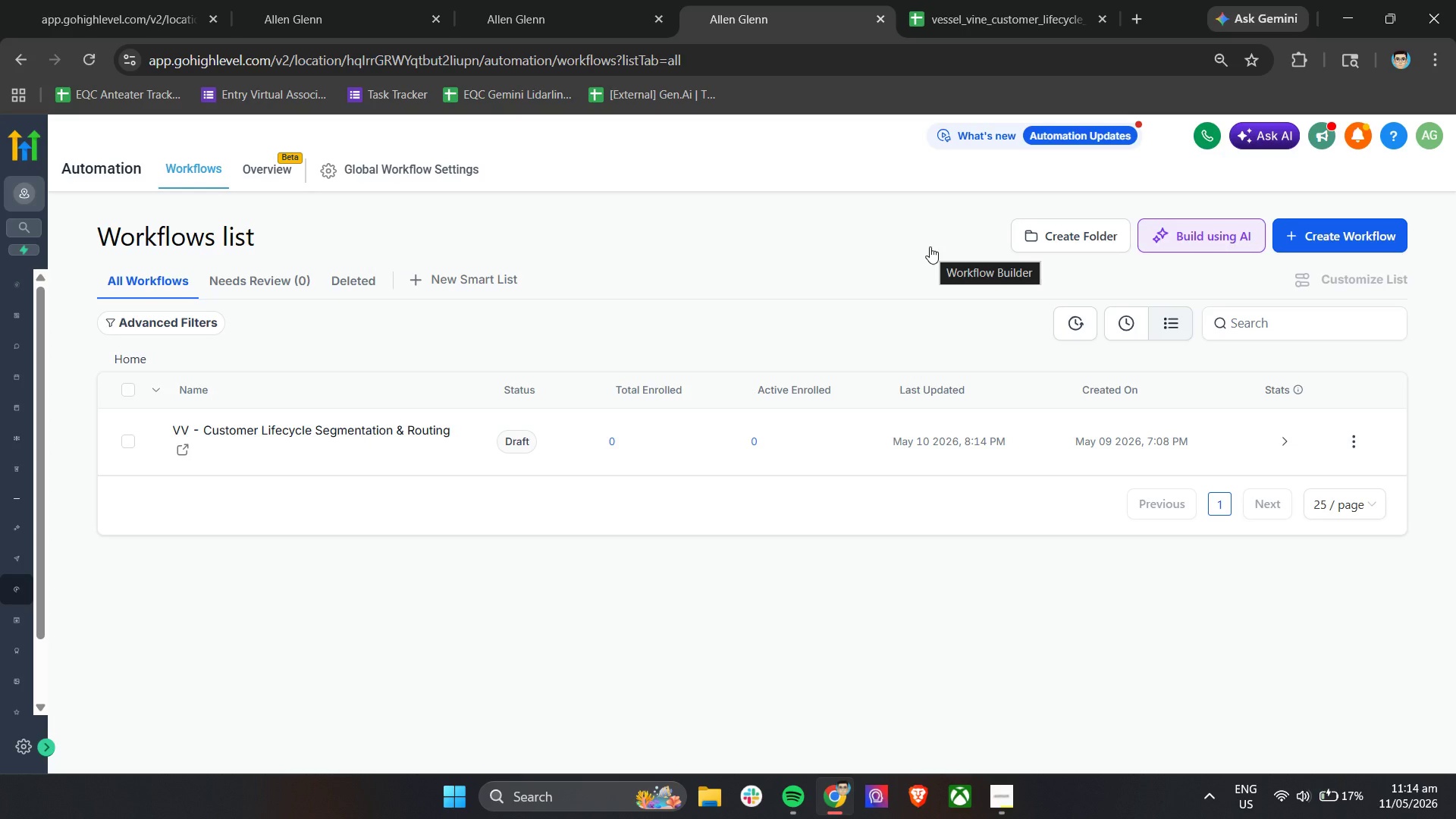 
wait(9.47)
 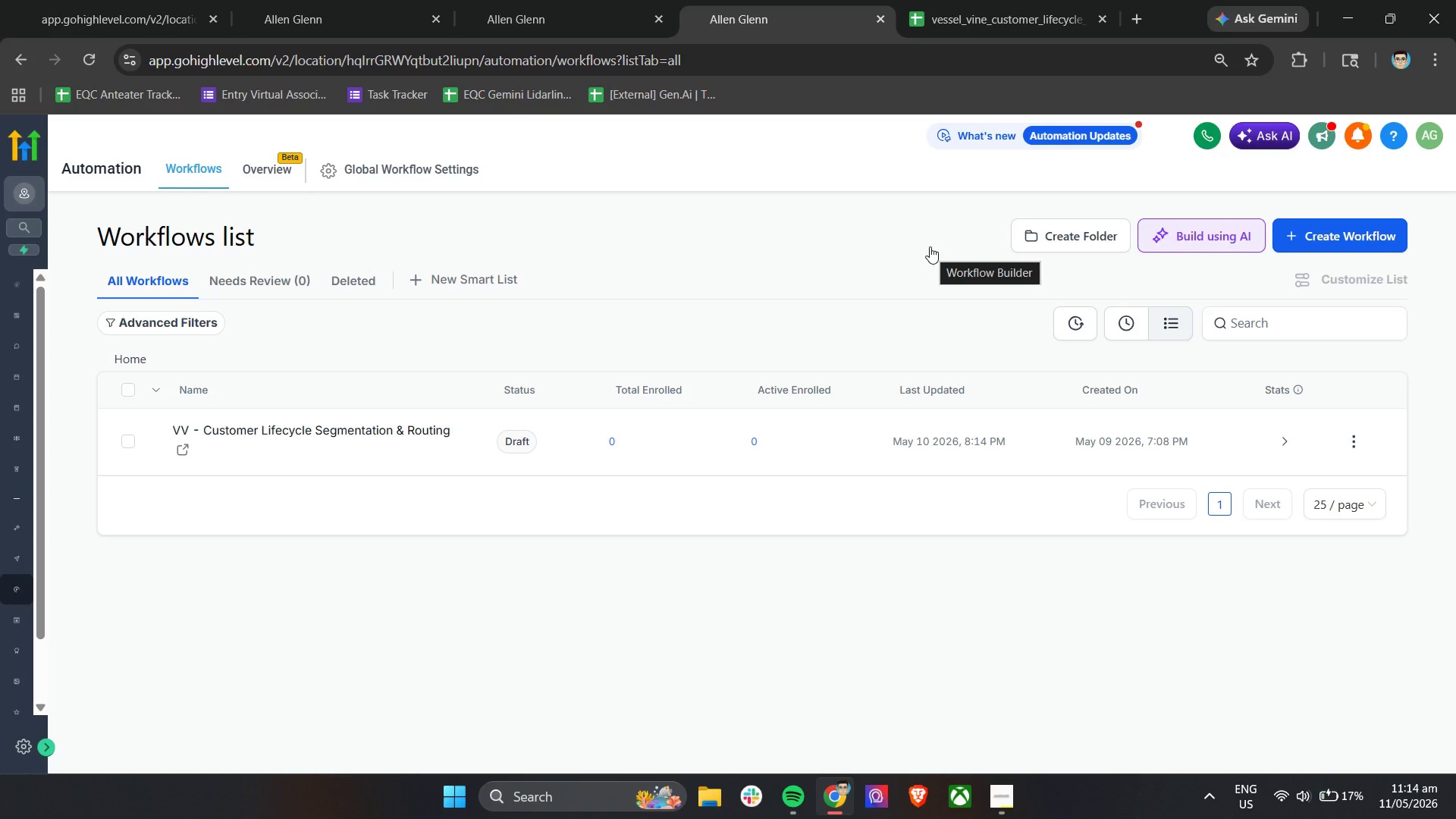 
left_click([1090, 233])
 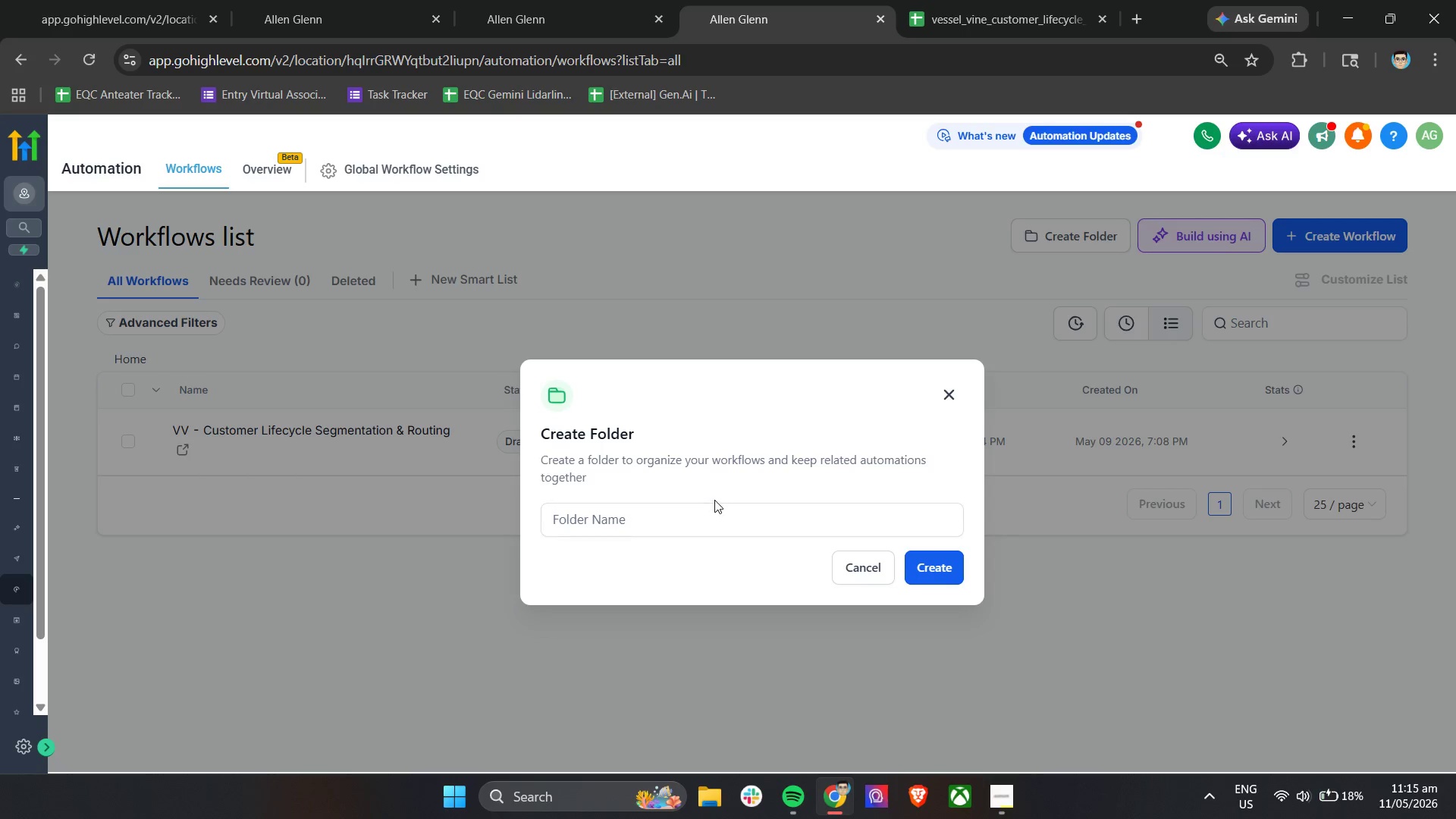 
left_click([710, 510])
 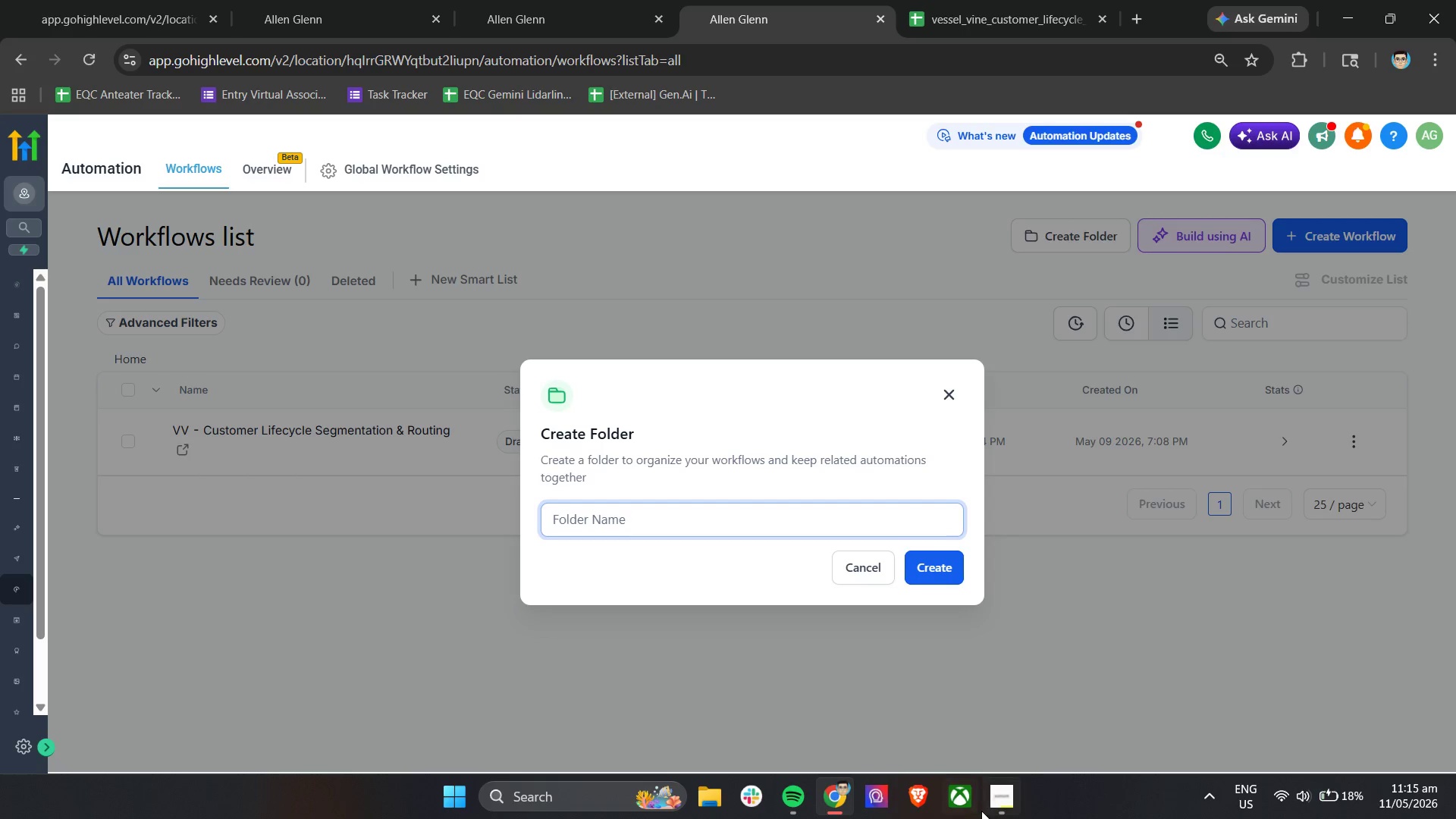 
left_click([986, 811])